 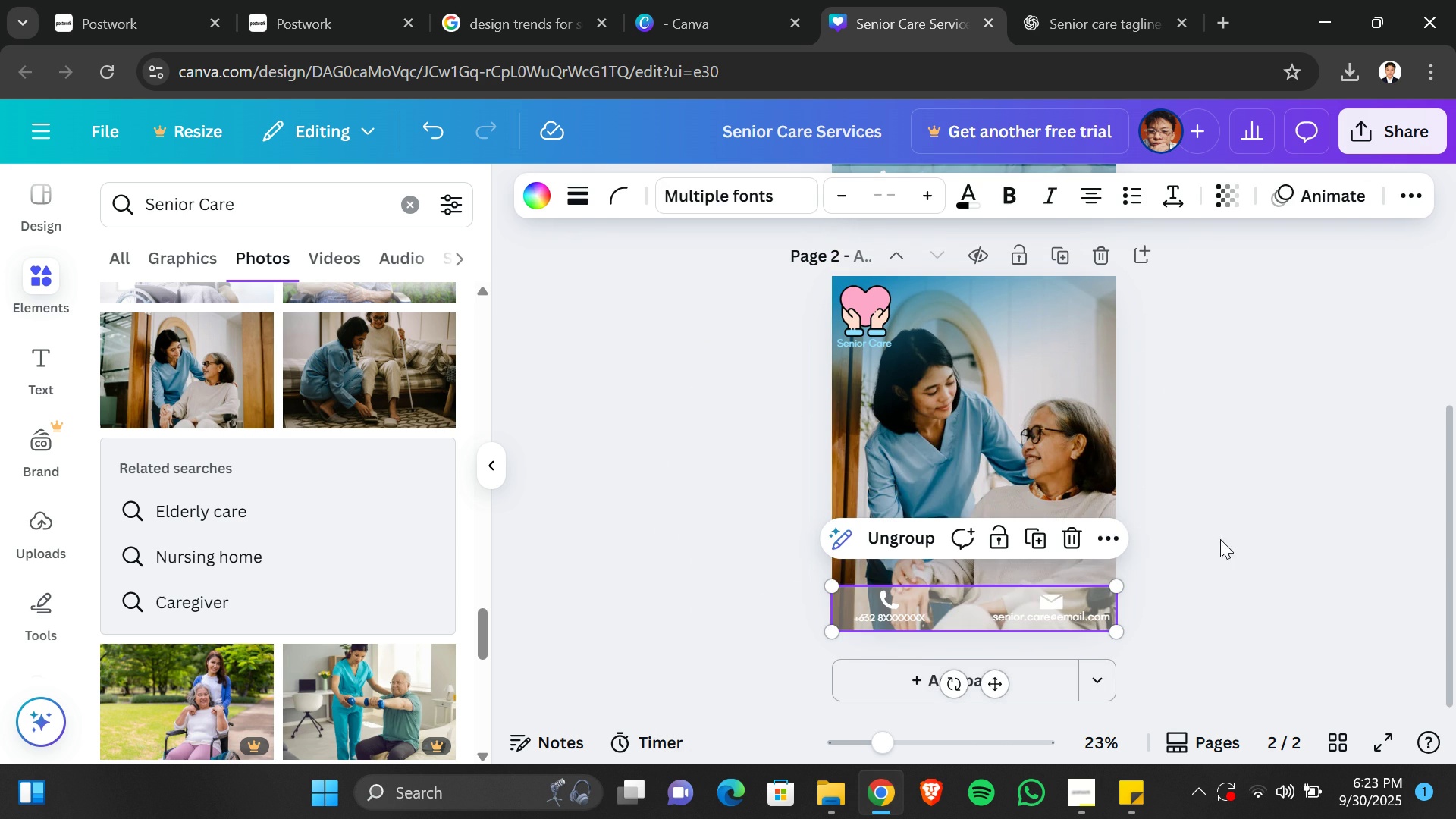 
left_click([1248, 554])
 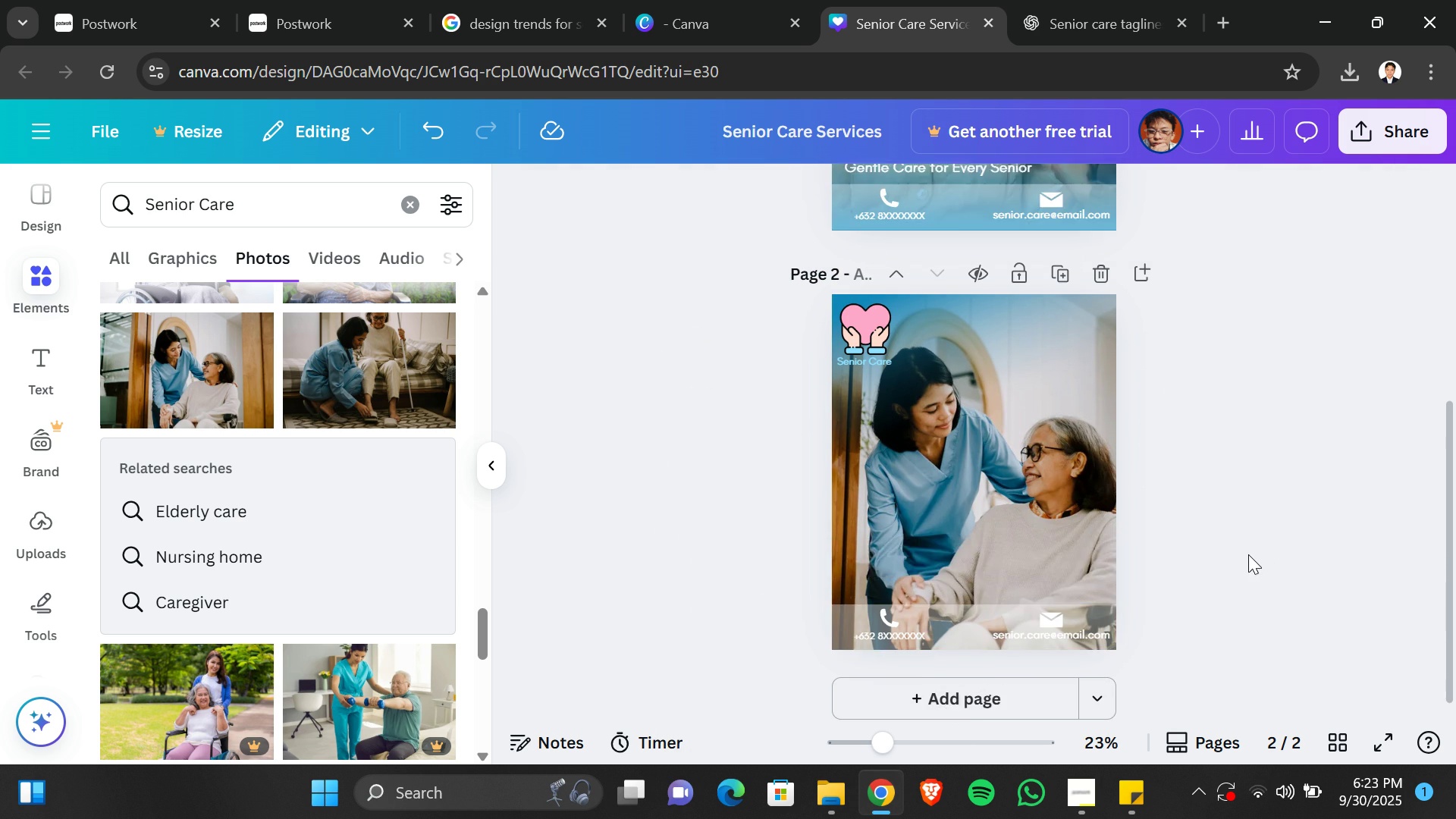 
scroll: coordinate [1248, 554], scroll_direction: up, amount: 1.0
 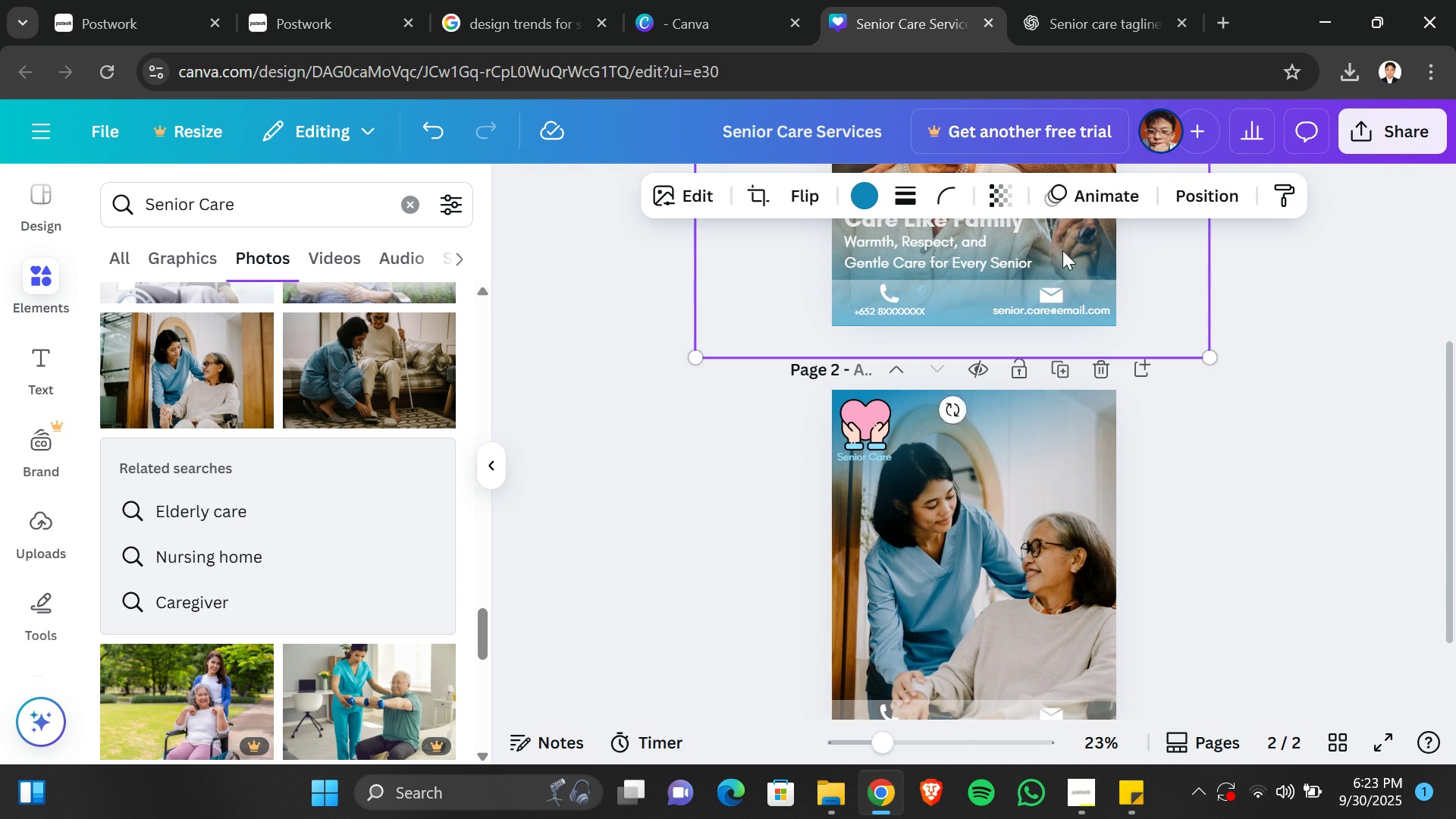 
left_click([1062, 250])
 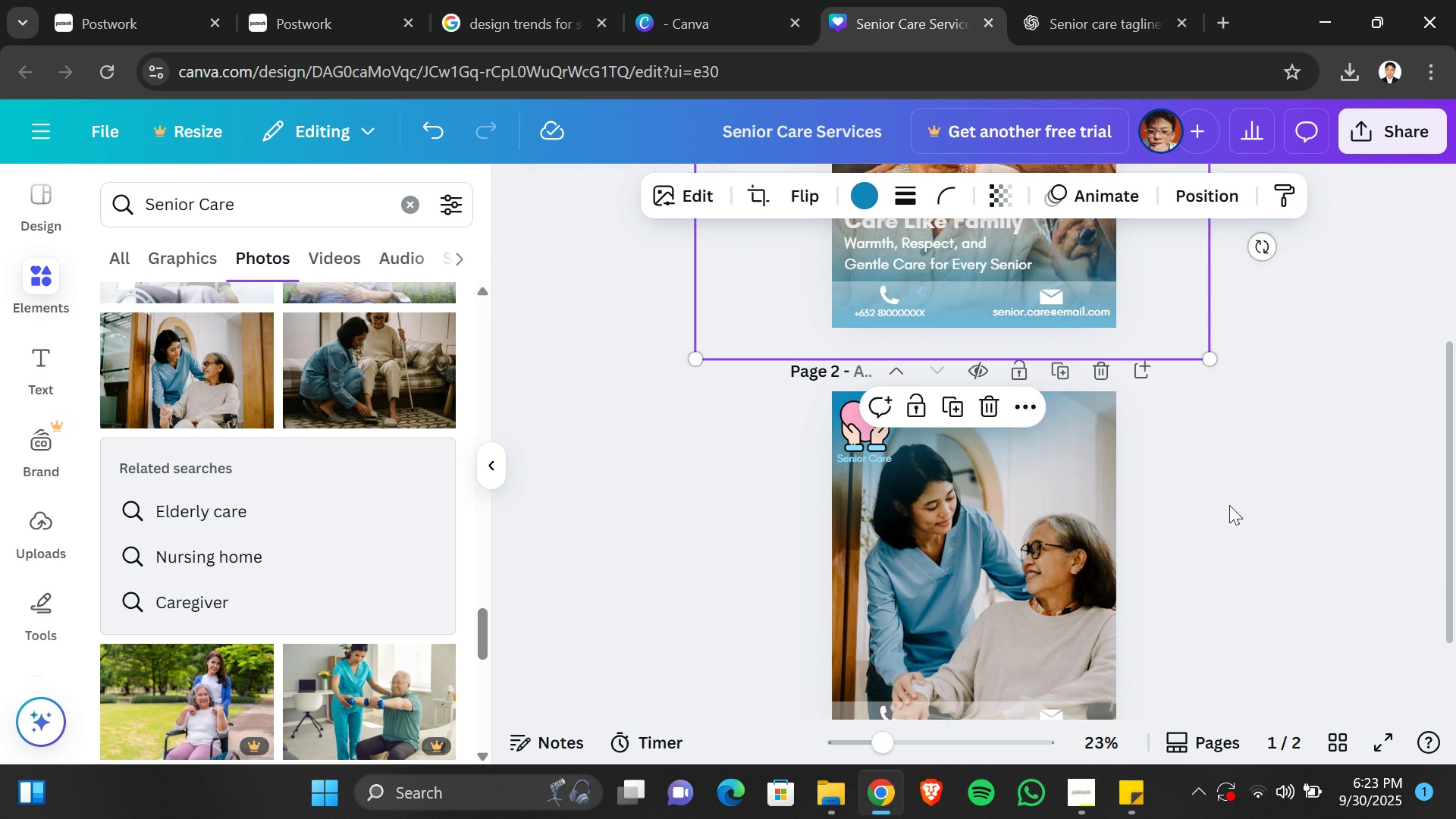 
scroll: coordinate [1298, 555], scroll_direction: up, amount: 2.0